 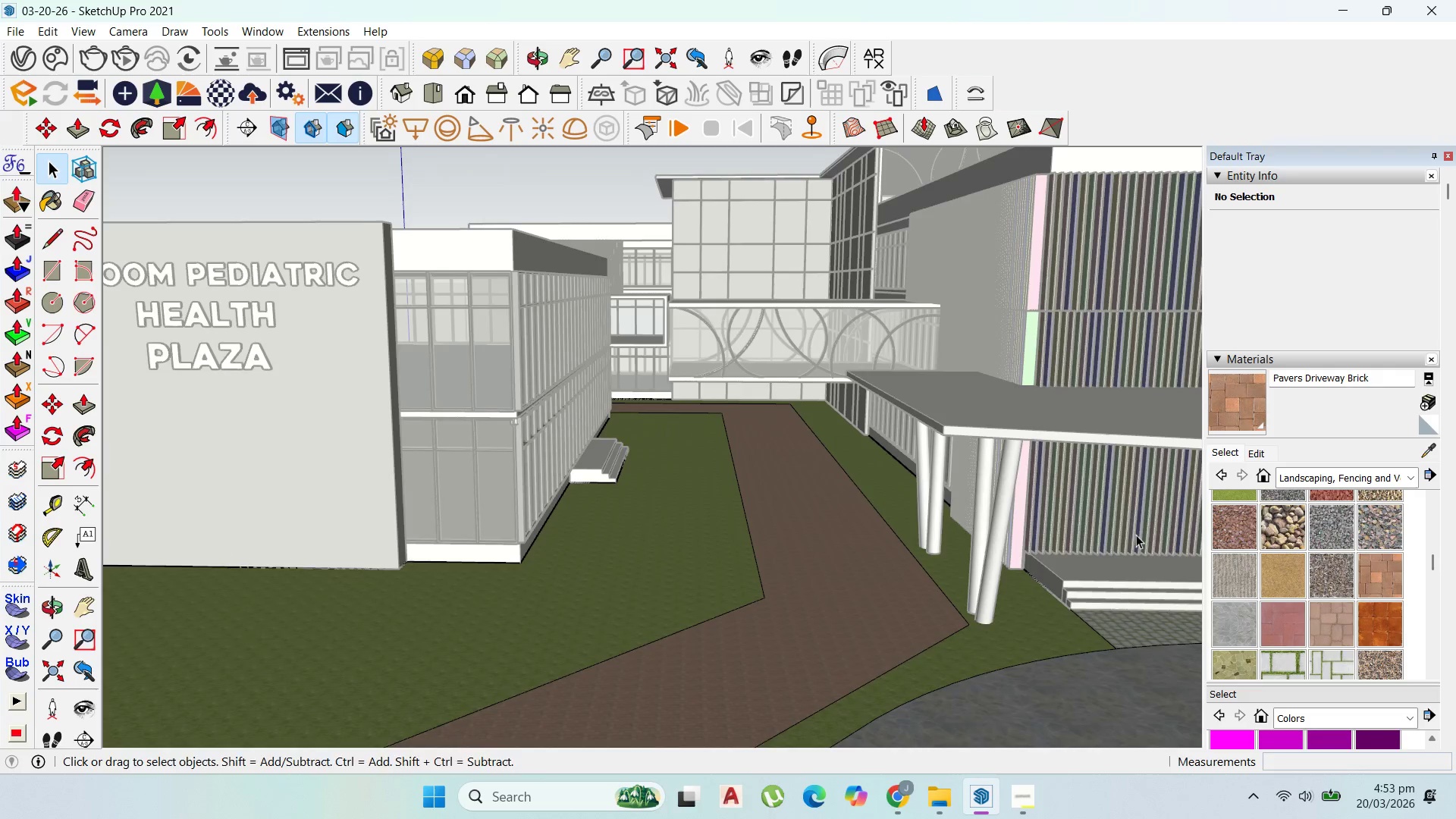 
scroll: coordinate [953, 390], scroll_direction: up, amount: 12.0
 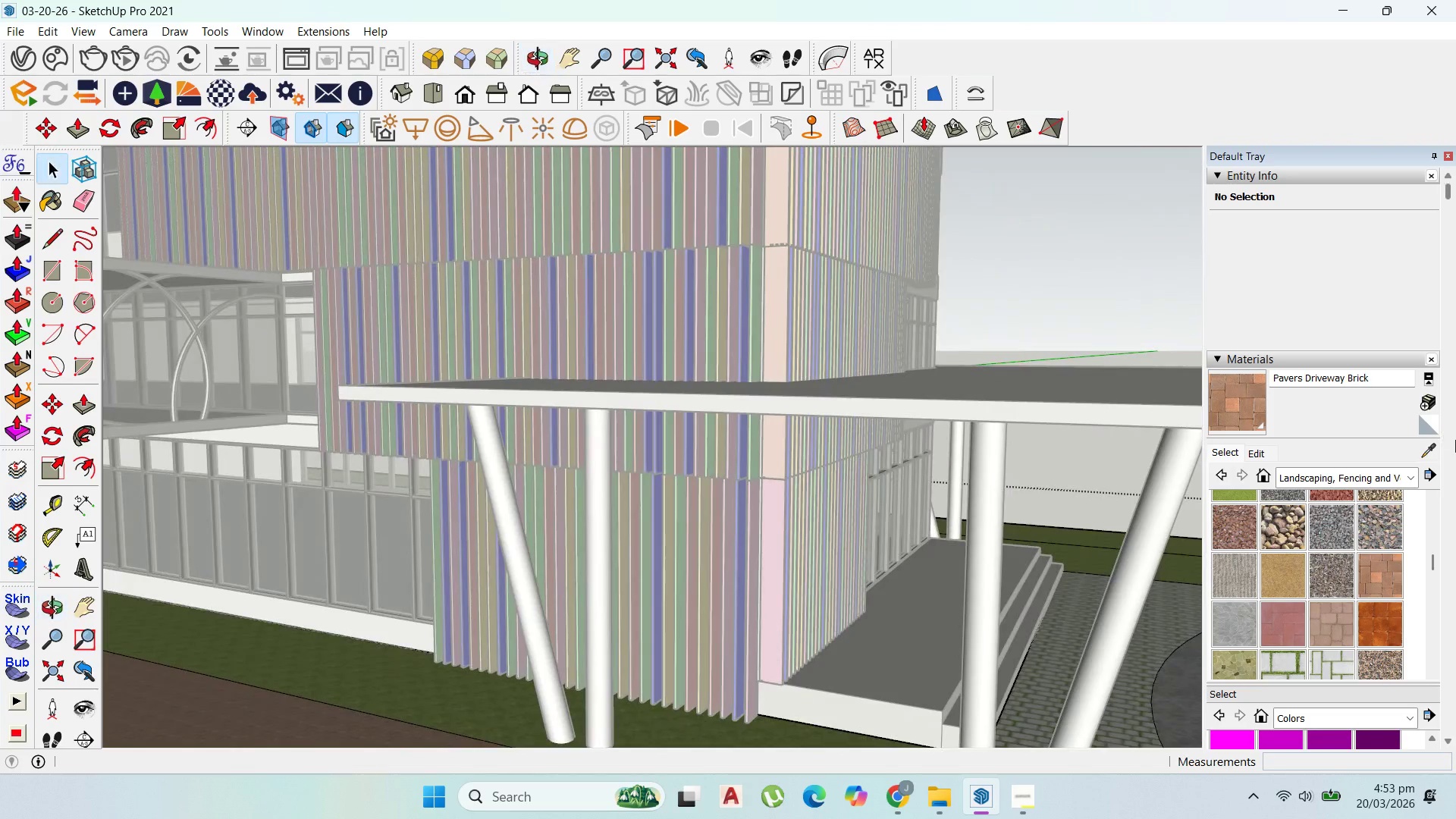 
scroll: coordinate [843, 517], scroll_direction: down, amount: 24.0
 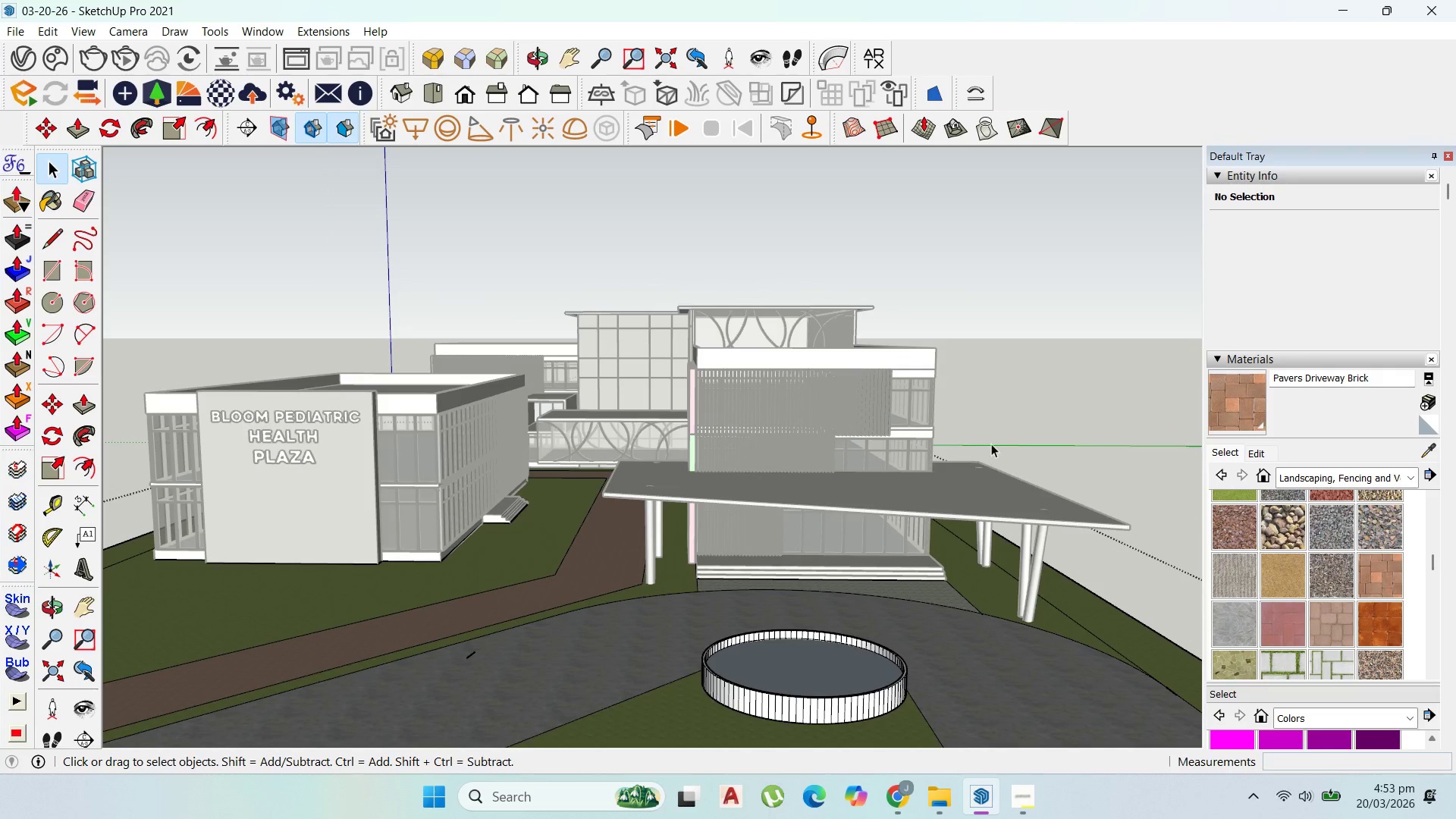 
double_click([993, 442])
 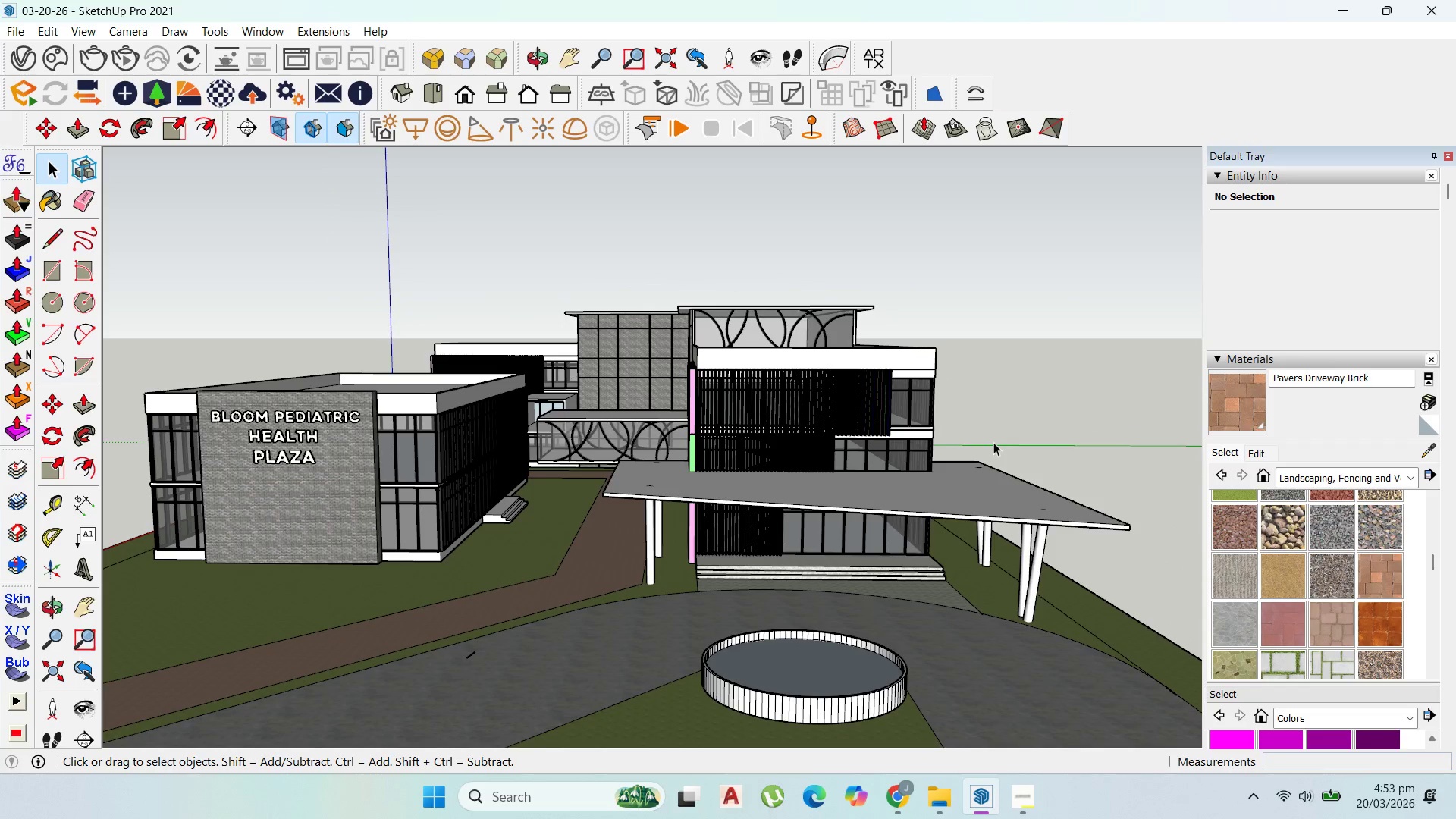 
triple_click([993, 442])
 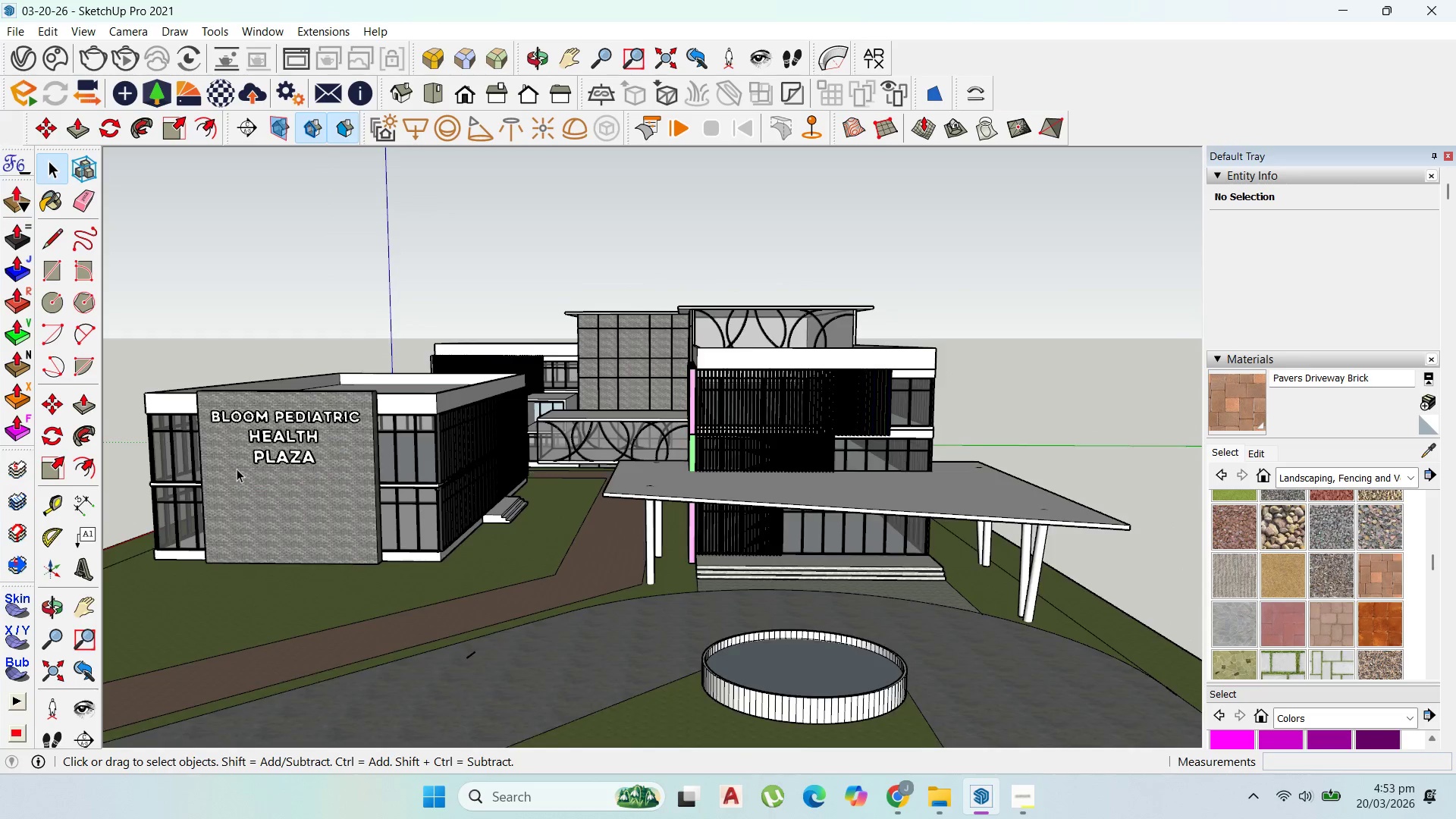 
scroll: coordinate [585, 472], scroll_direction: up, amount: 10.0
 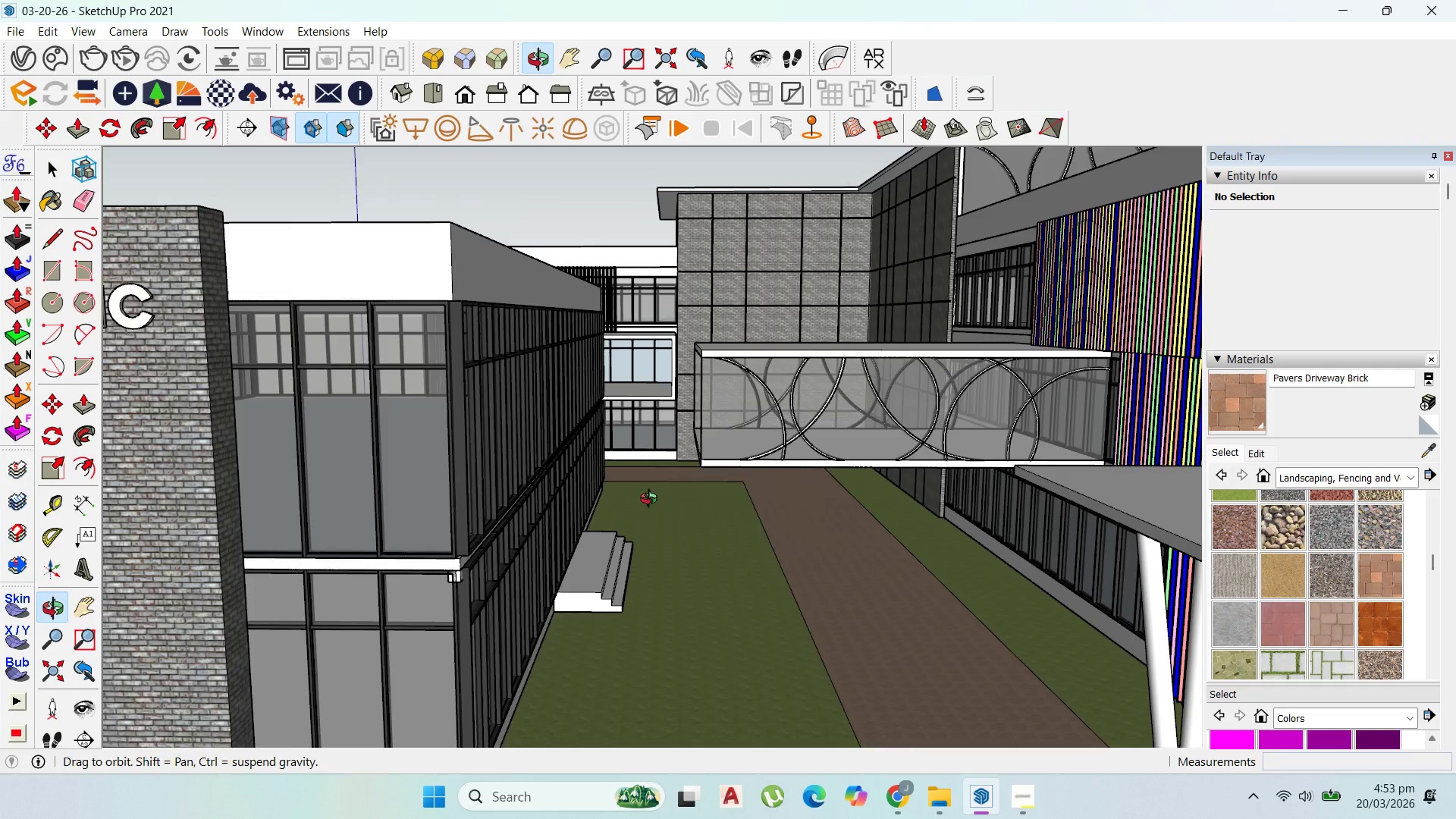 
scroll: coordinate [652, 492], scroll_direction: down, amount: 4.0
 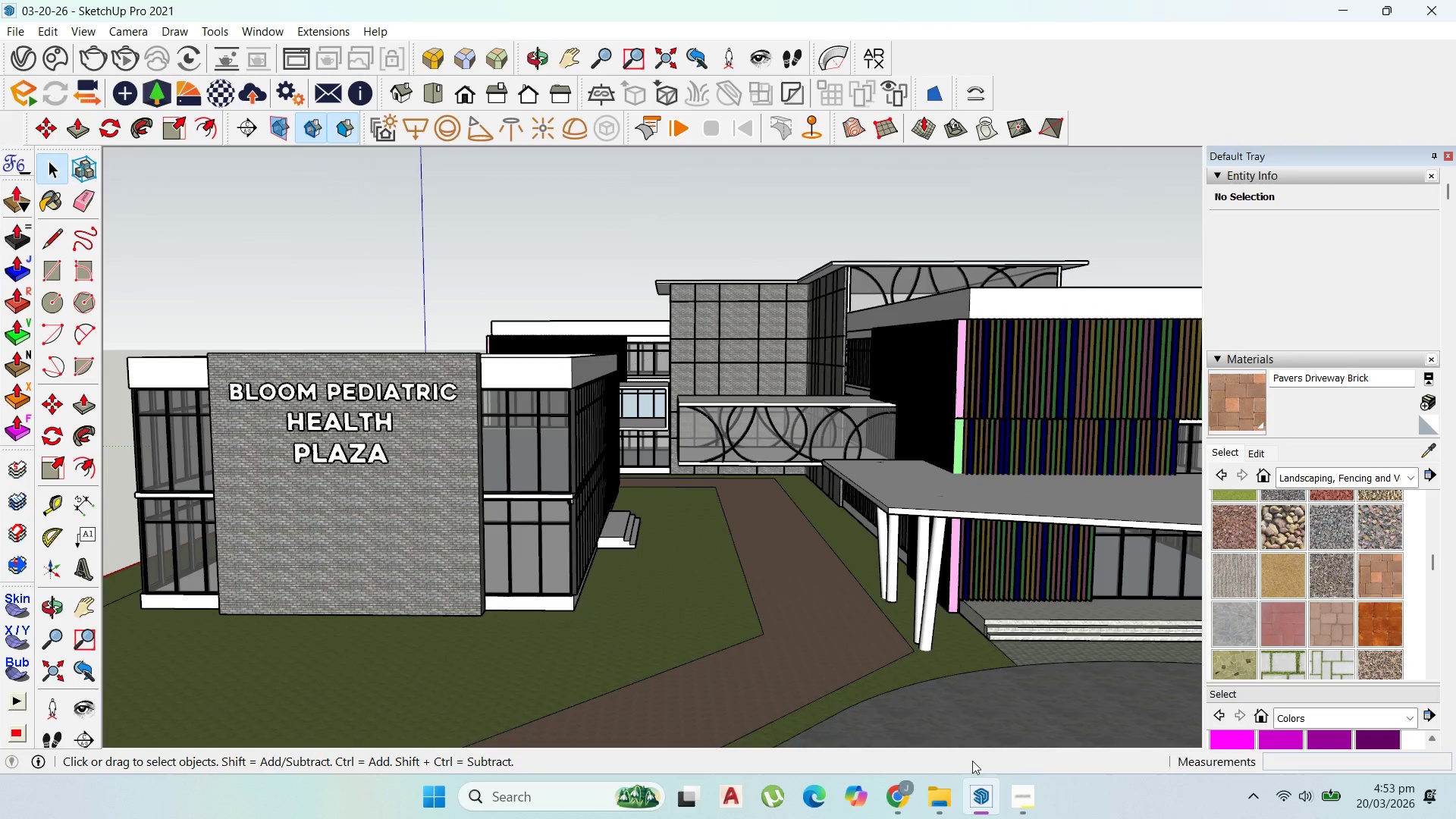 
left_click([1016, 796])